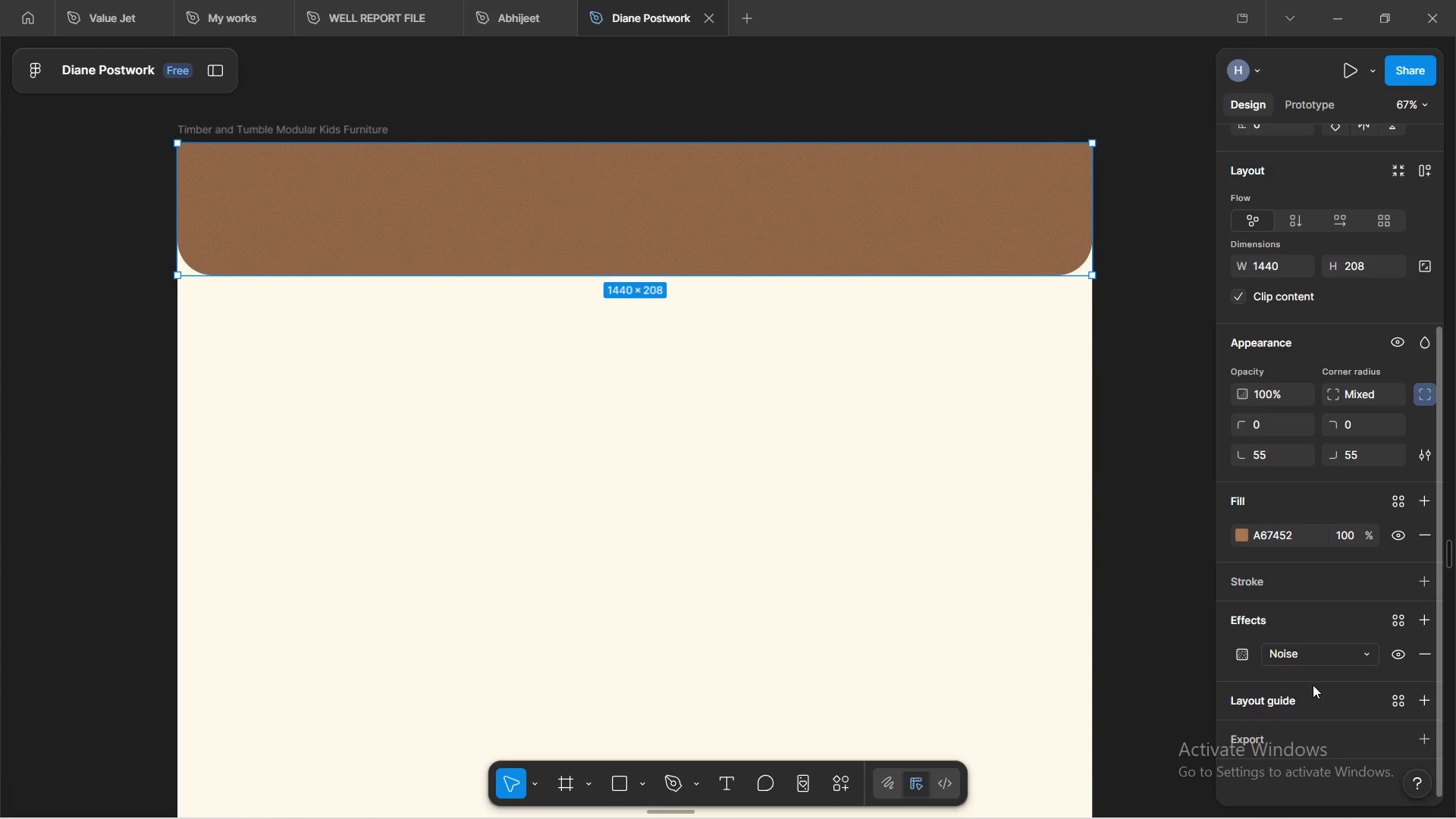 
scroll: coordinate [1313, 620], scroll_direction: down, amount: 5.0
 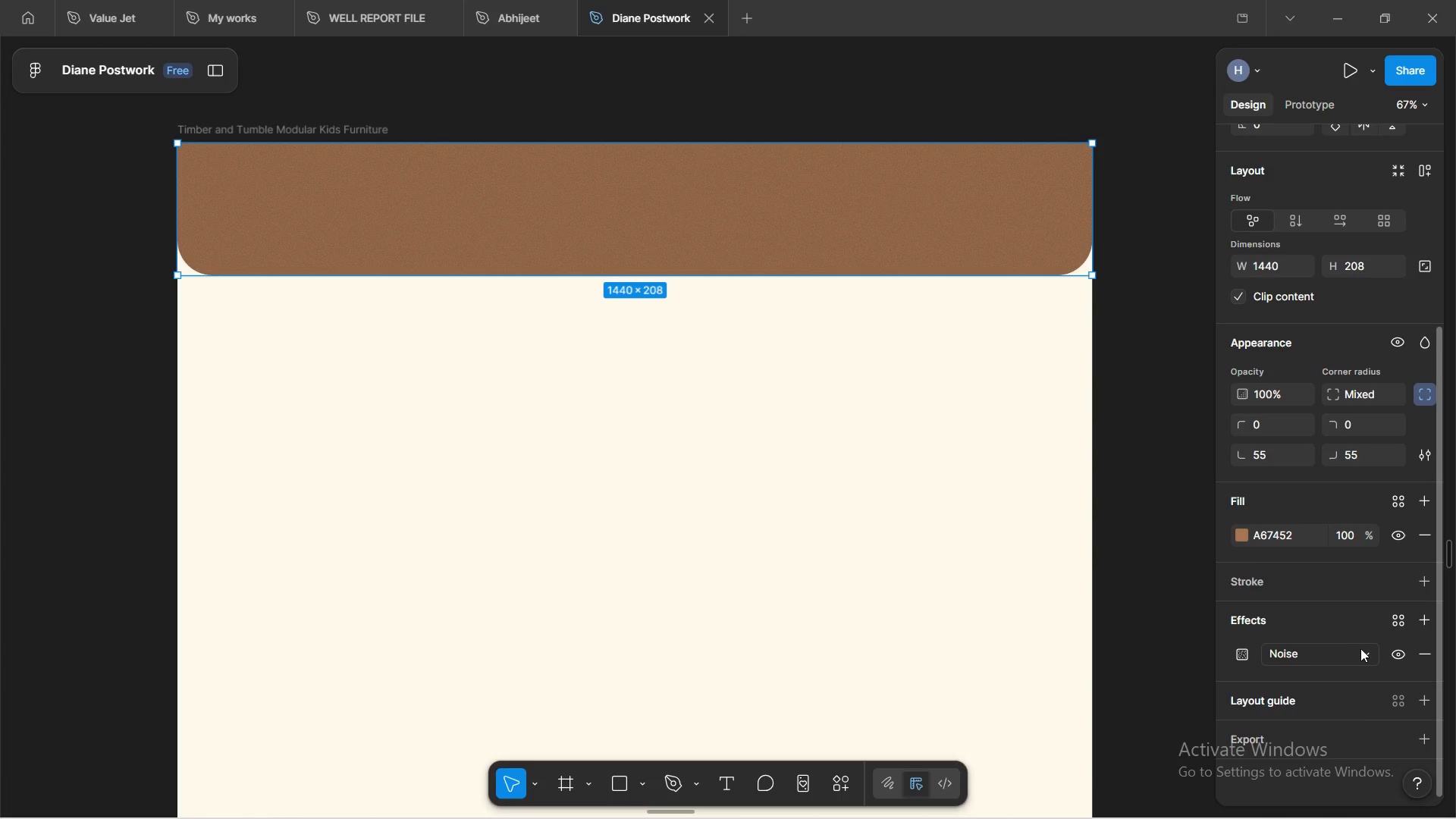 
mouse_move([1254, 585])
 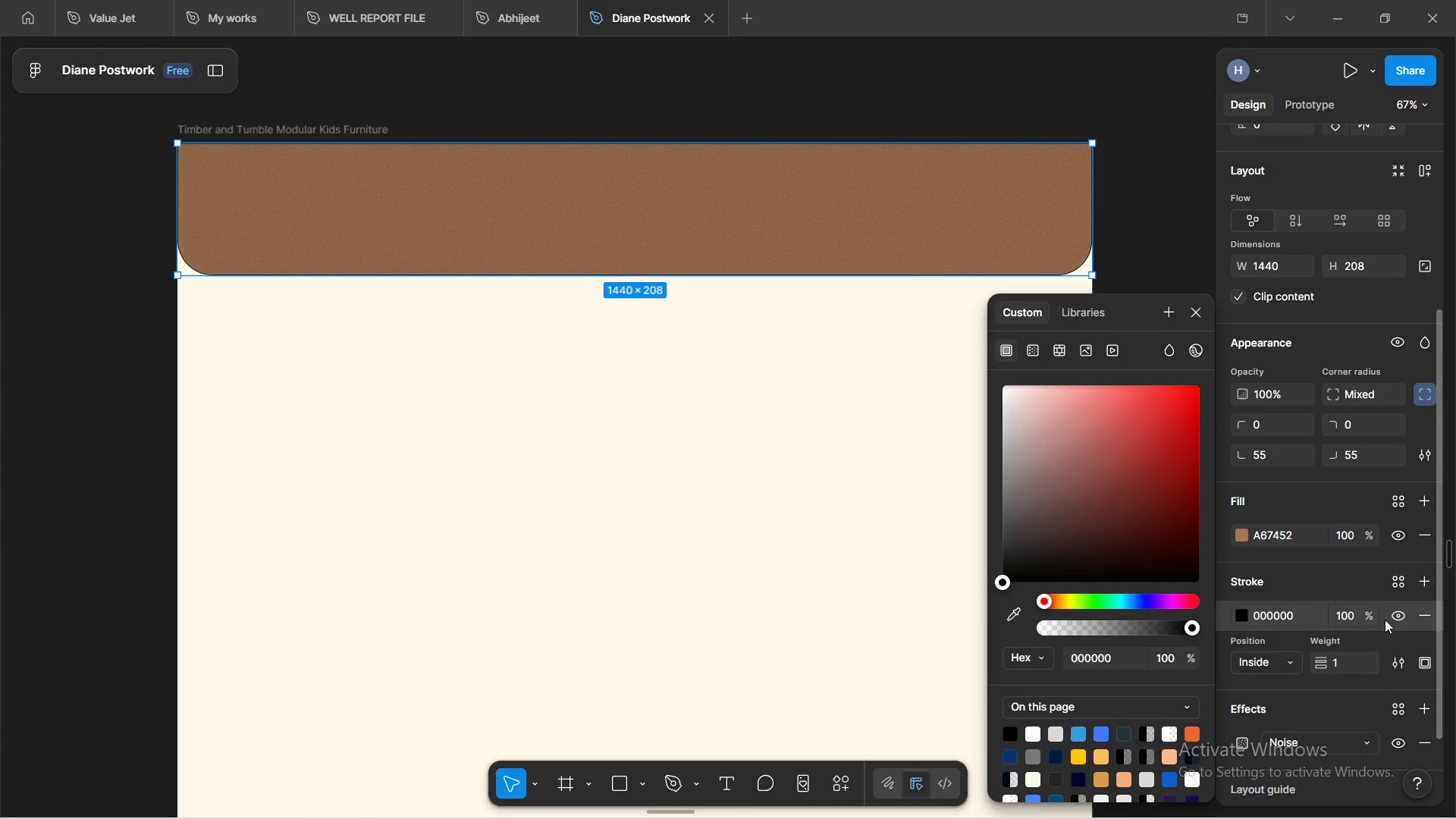 
left_click([1418, 624])
 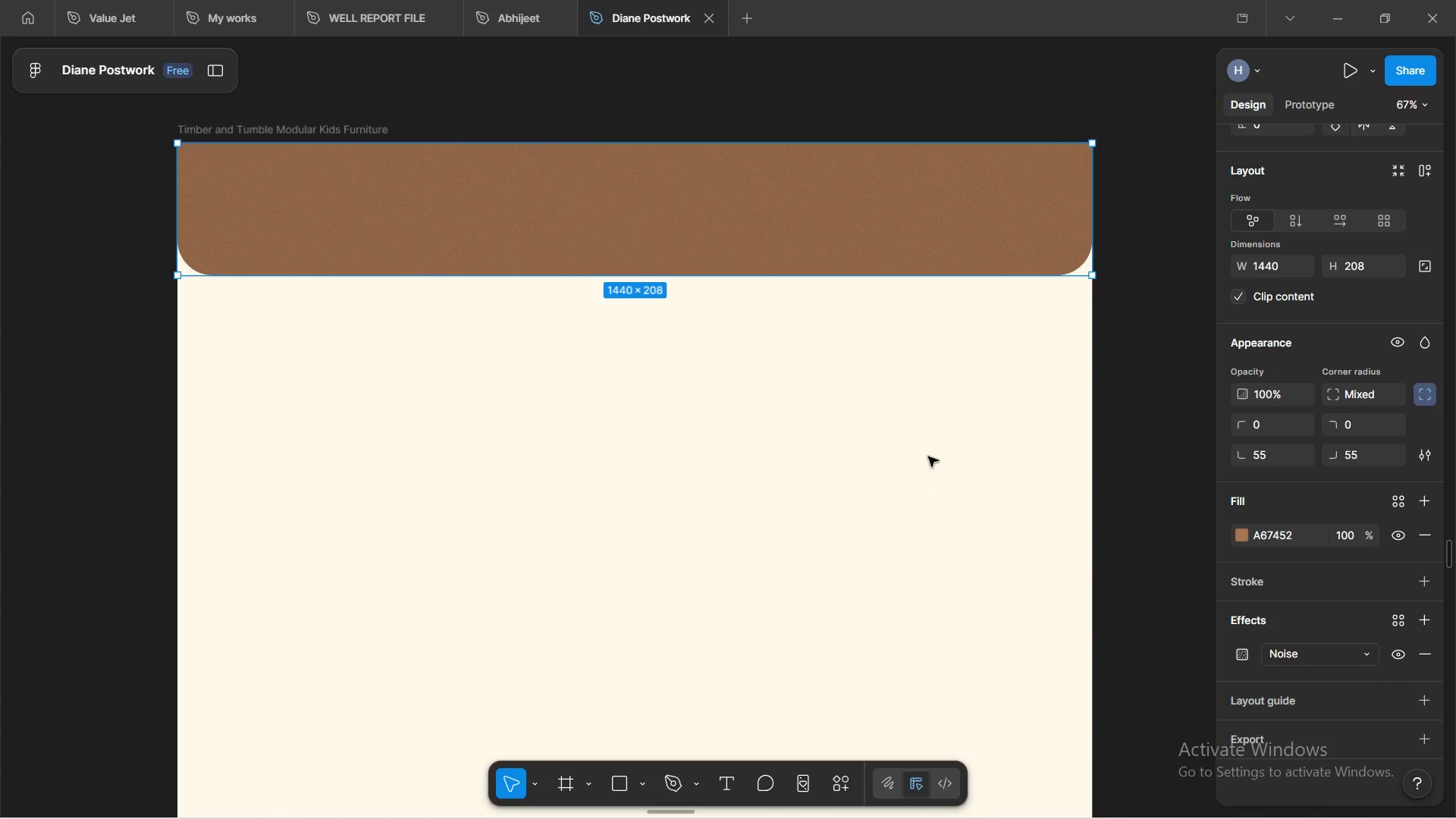 
left_click([1126, 425])
 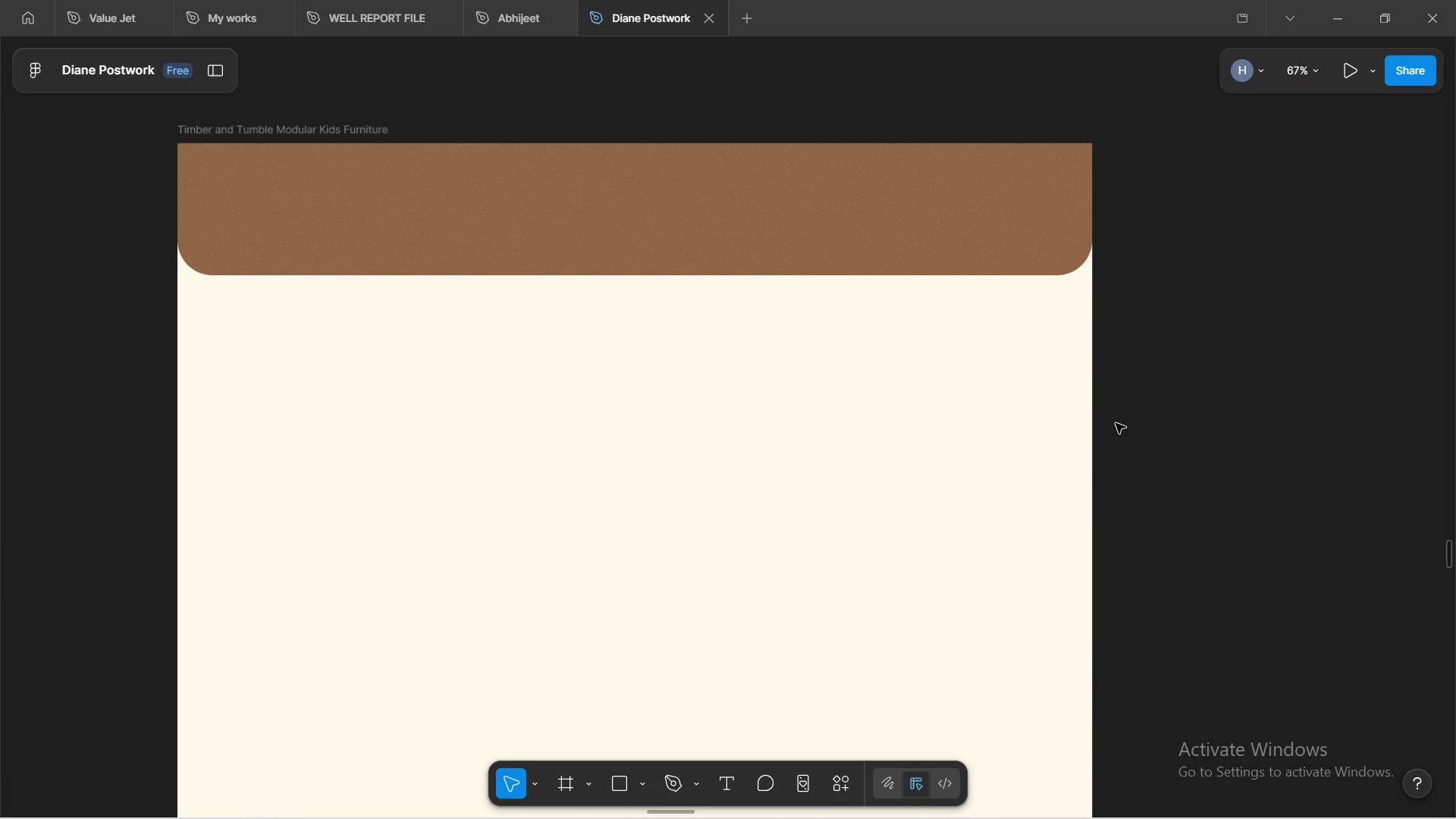 
scroll: coordinate [1106, 413], scroll_direction: up, amount: 1.0
 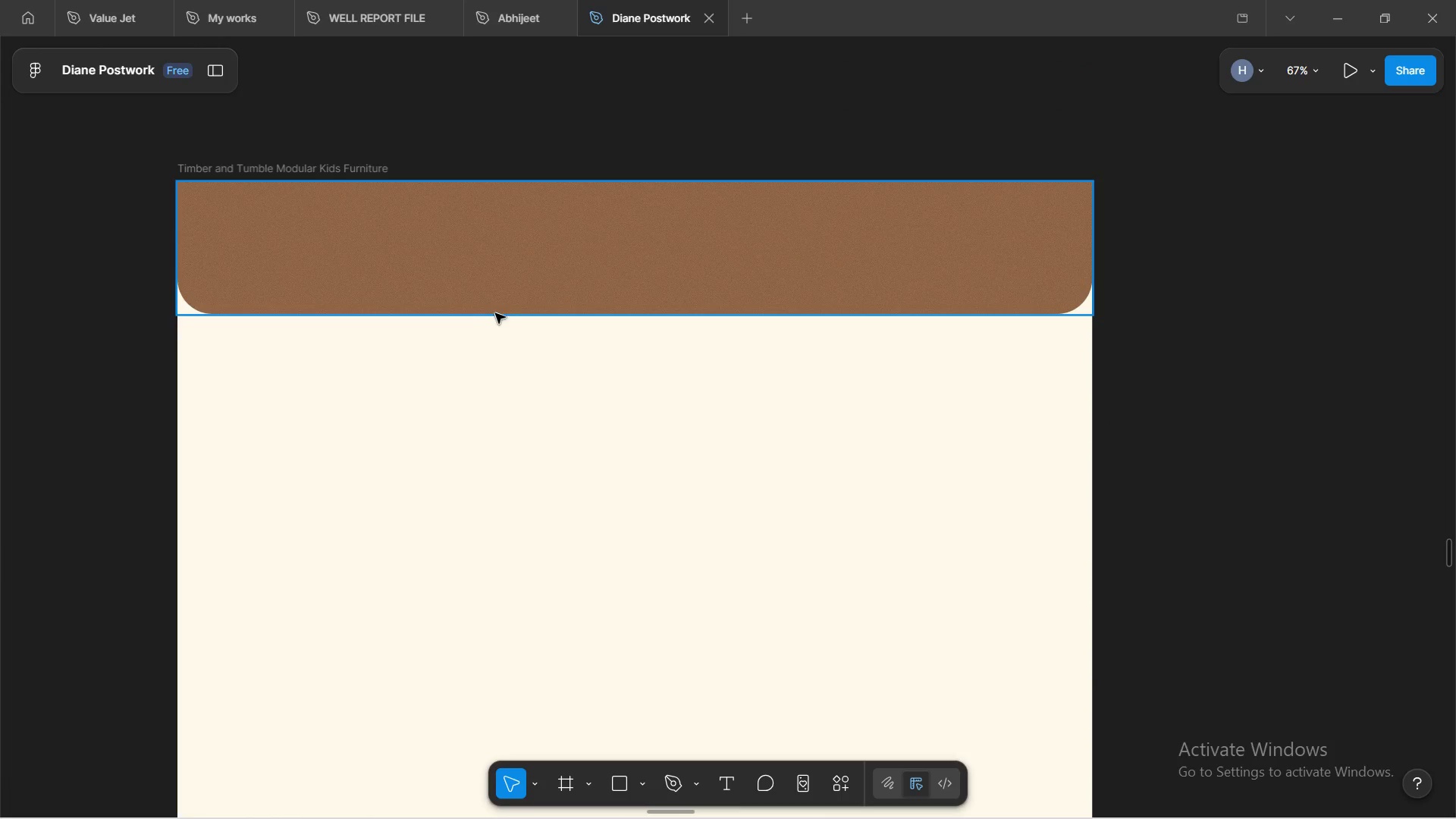 
left_click([500, 244])
 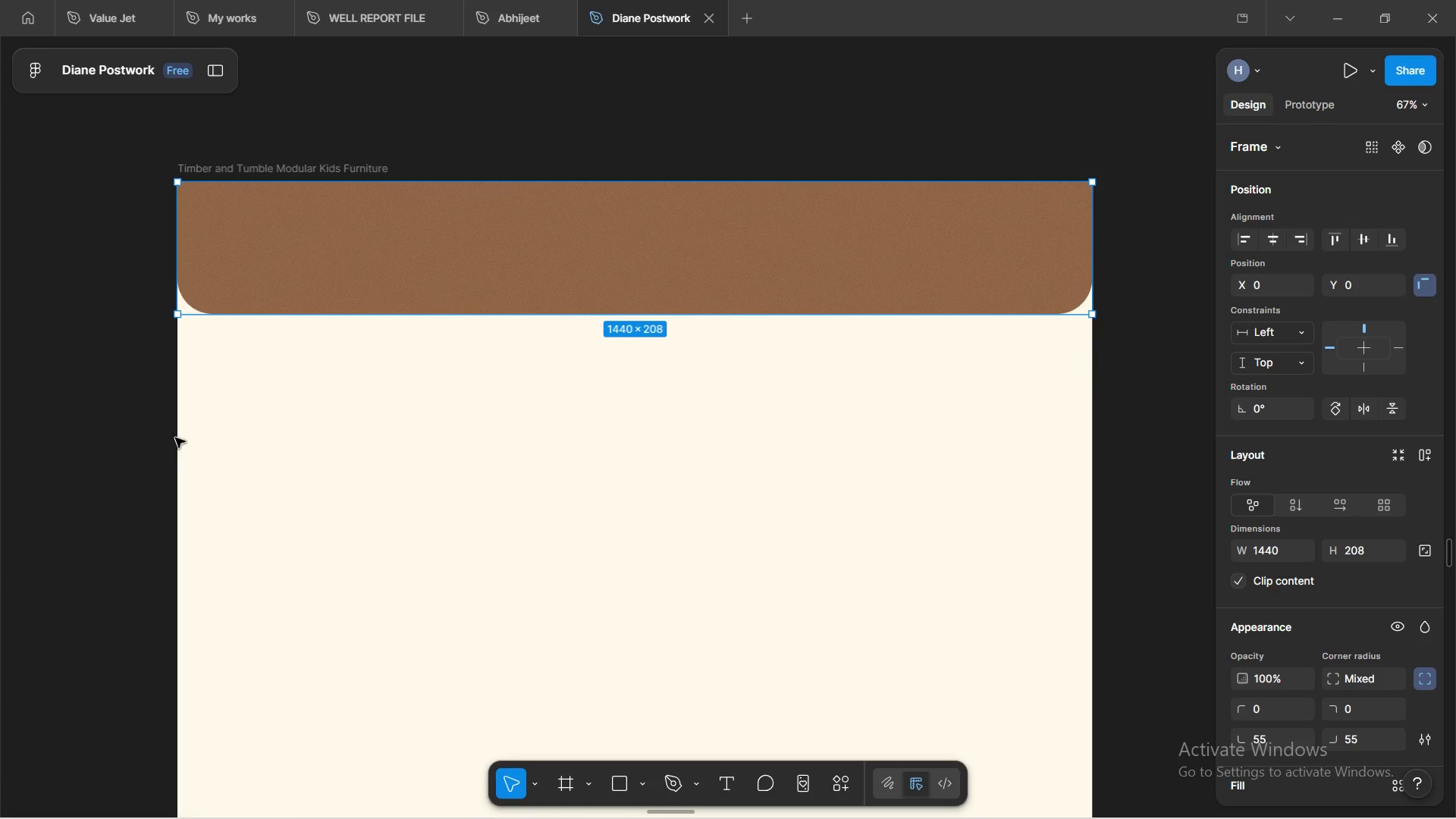 
left_click_drag(start_coordinate=[153, 430], to_coordinate=[157, 430])
 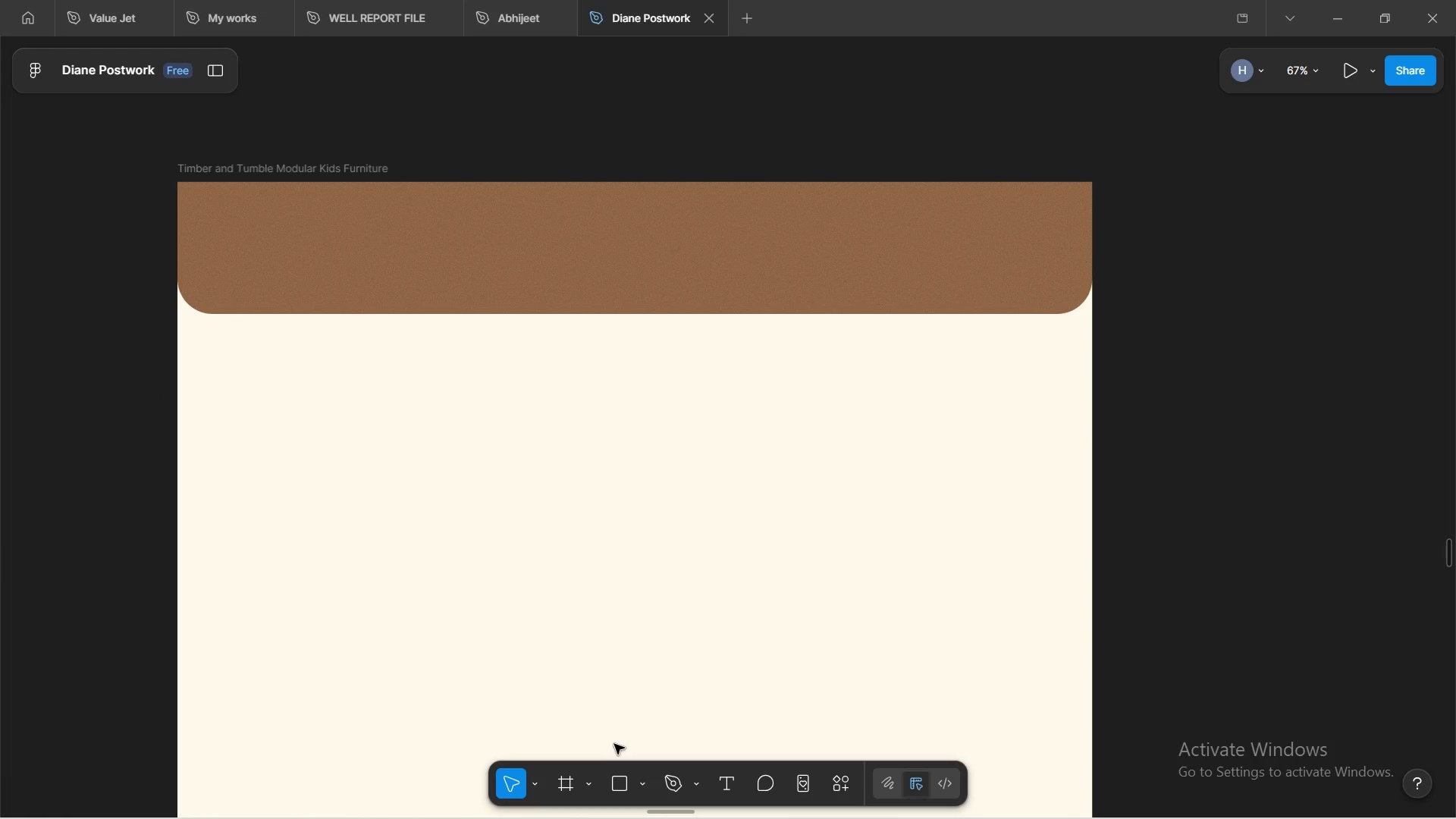 
left_click([640, 781])
 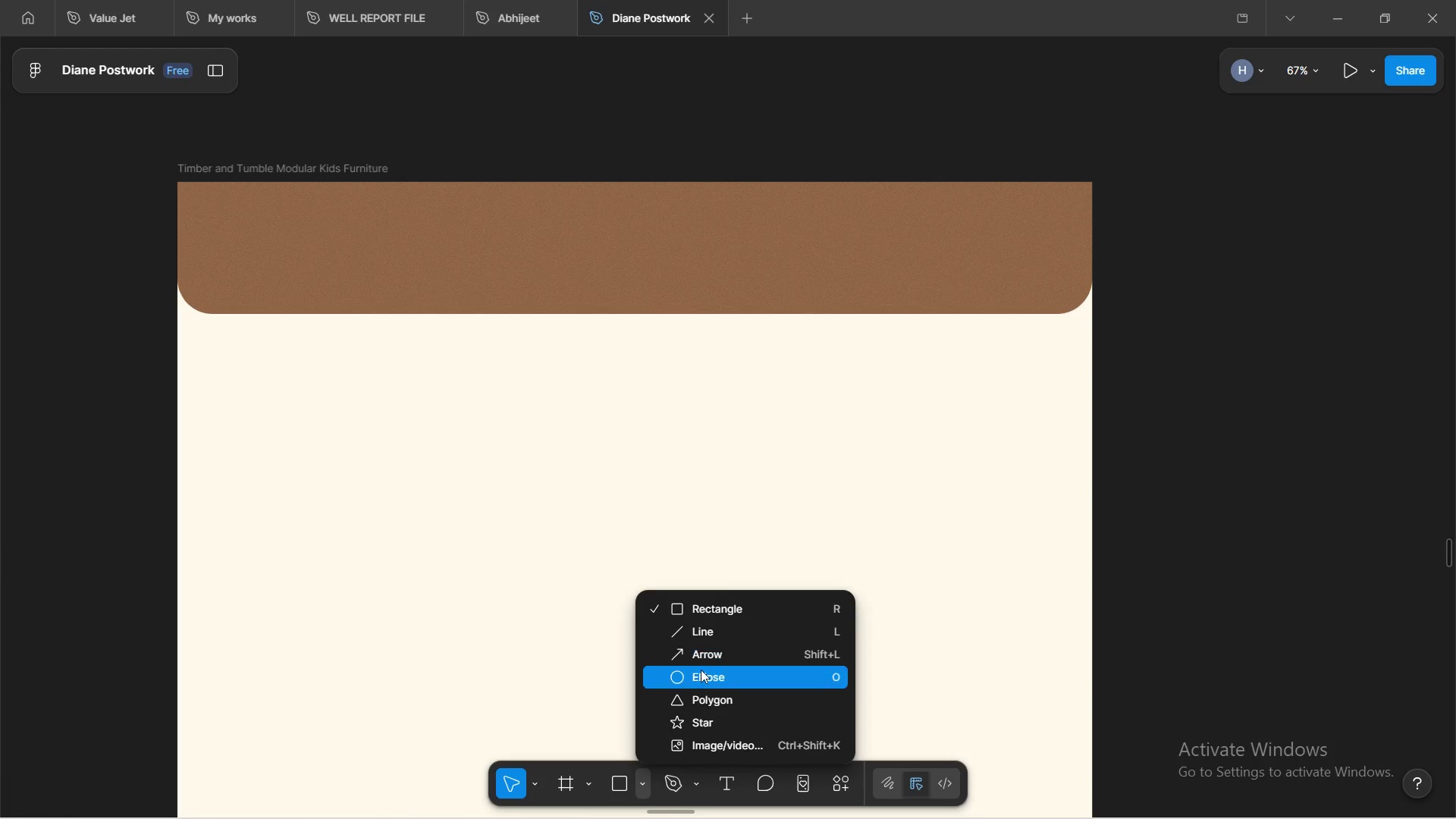 
left_click([704, 673])